 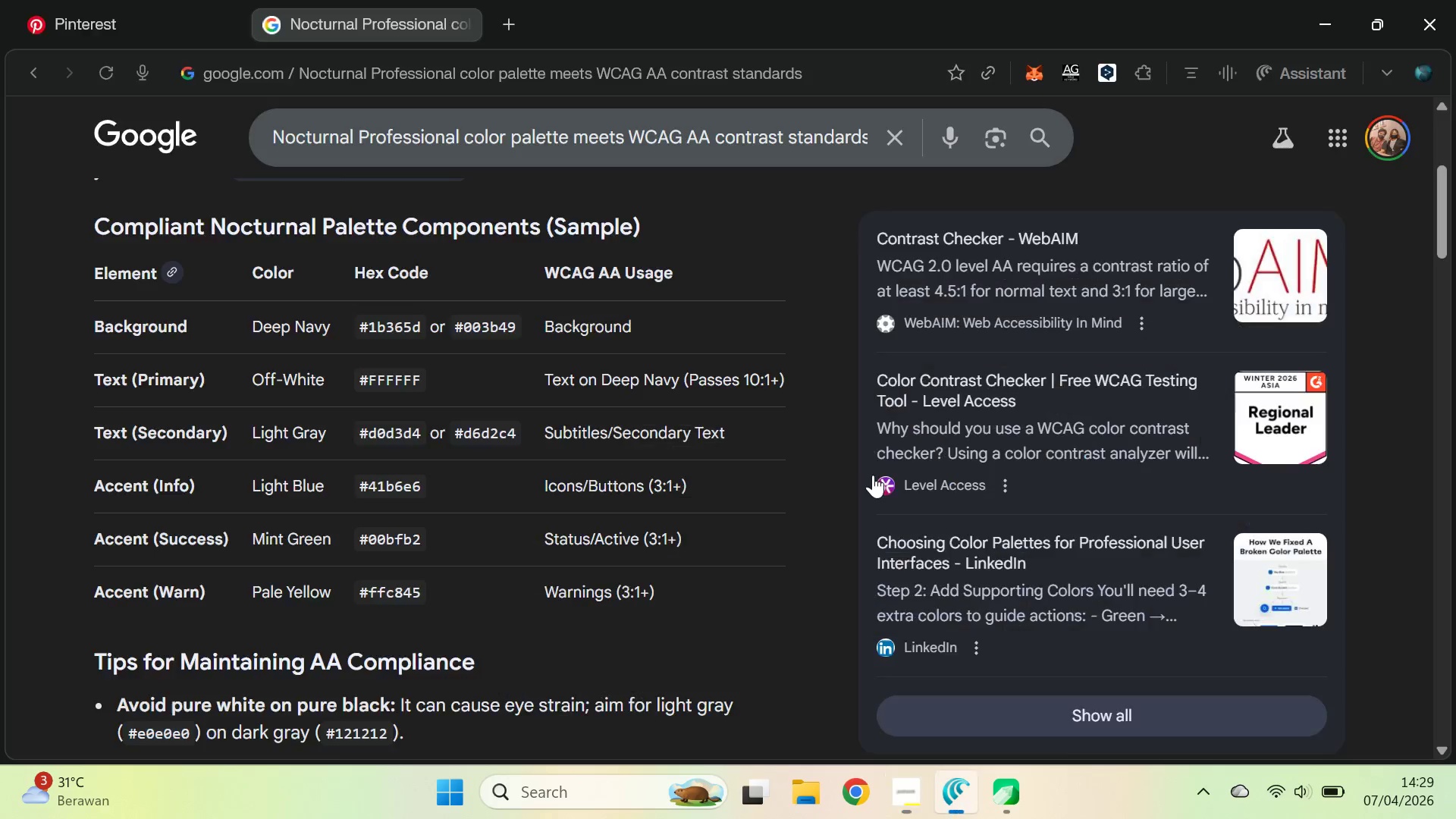 
double_click([388, 326])
 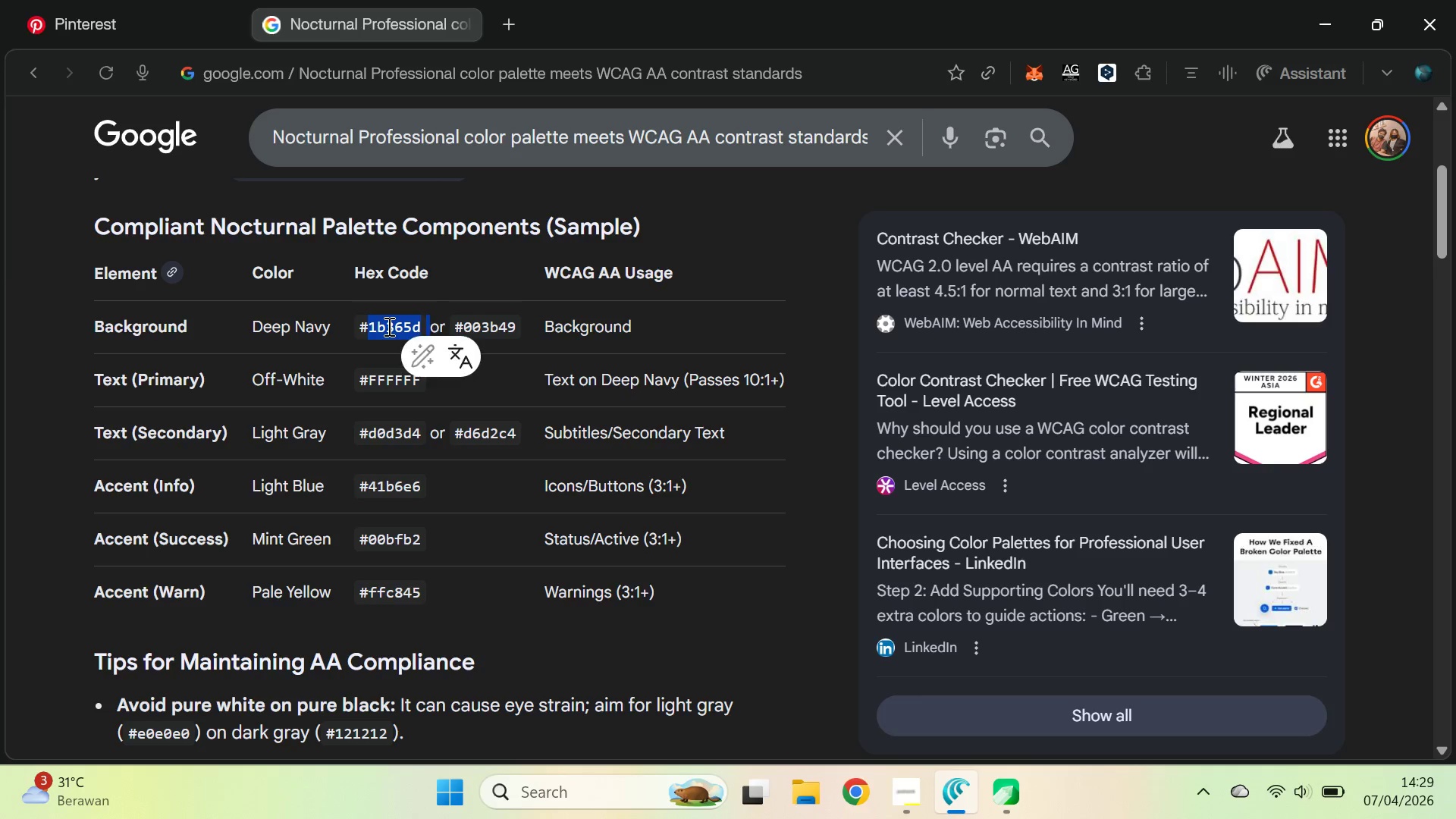 
key(Control+C)
 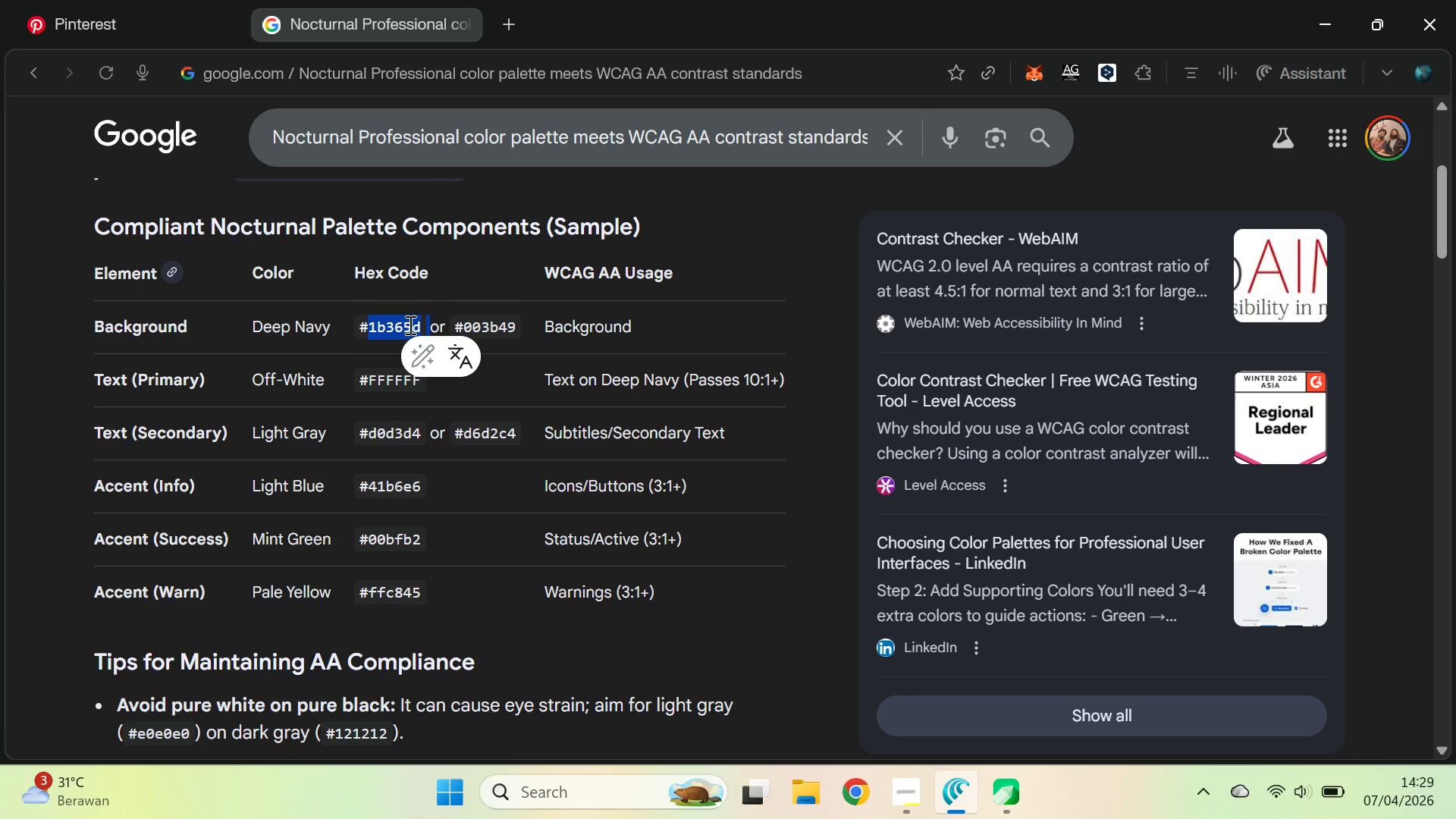 
key(Control+C)
 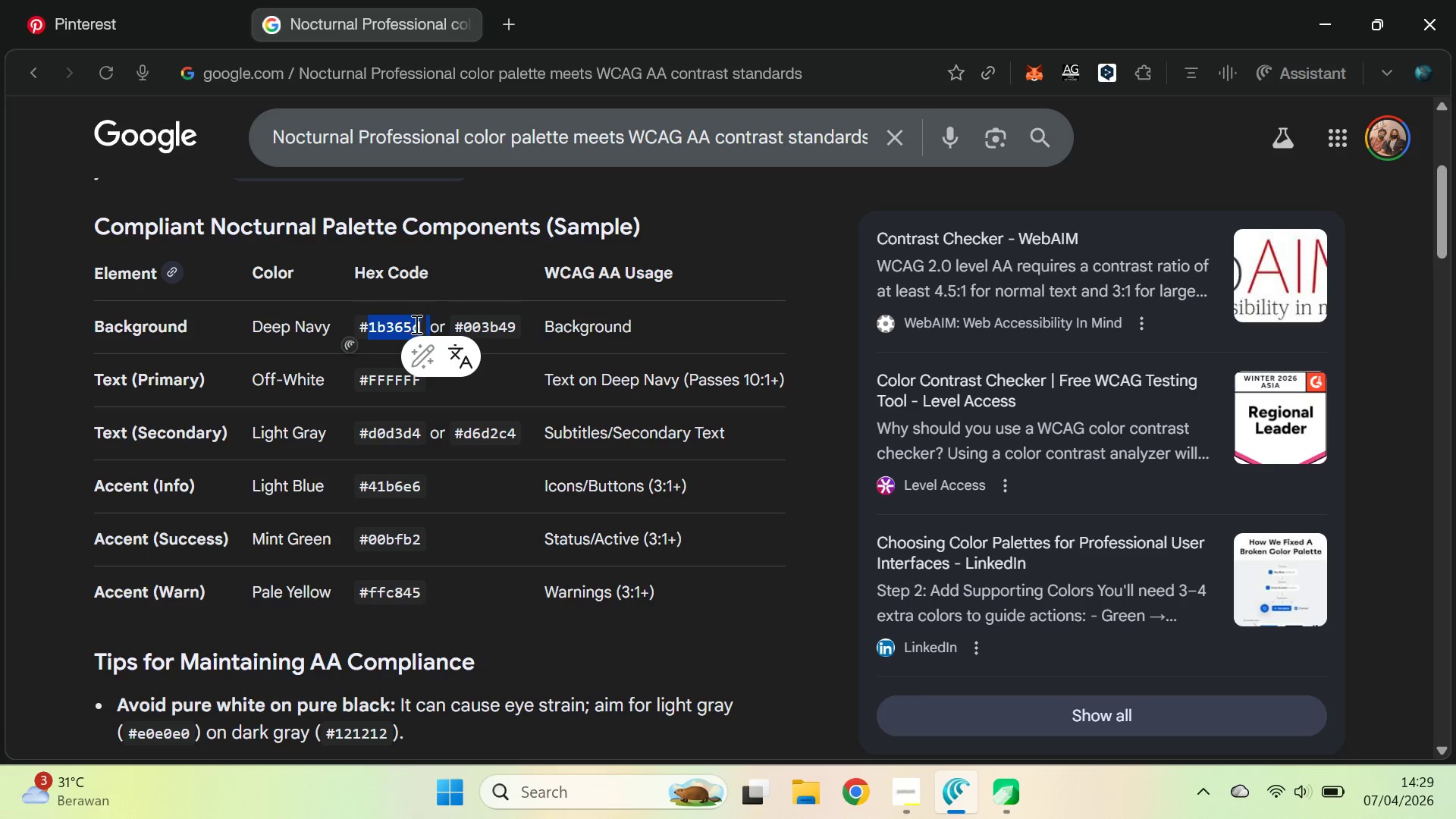 
key(Alt+AltLeft)
 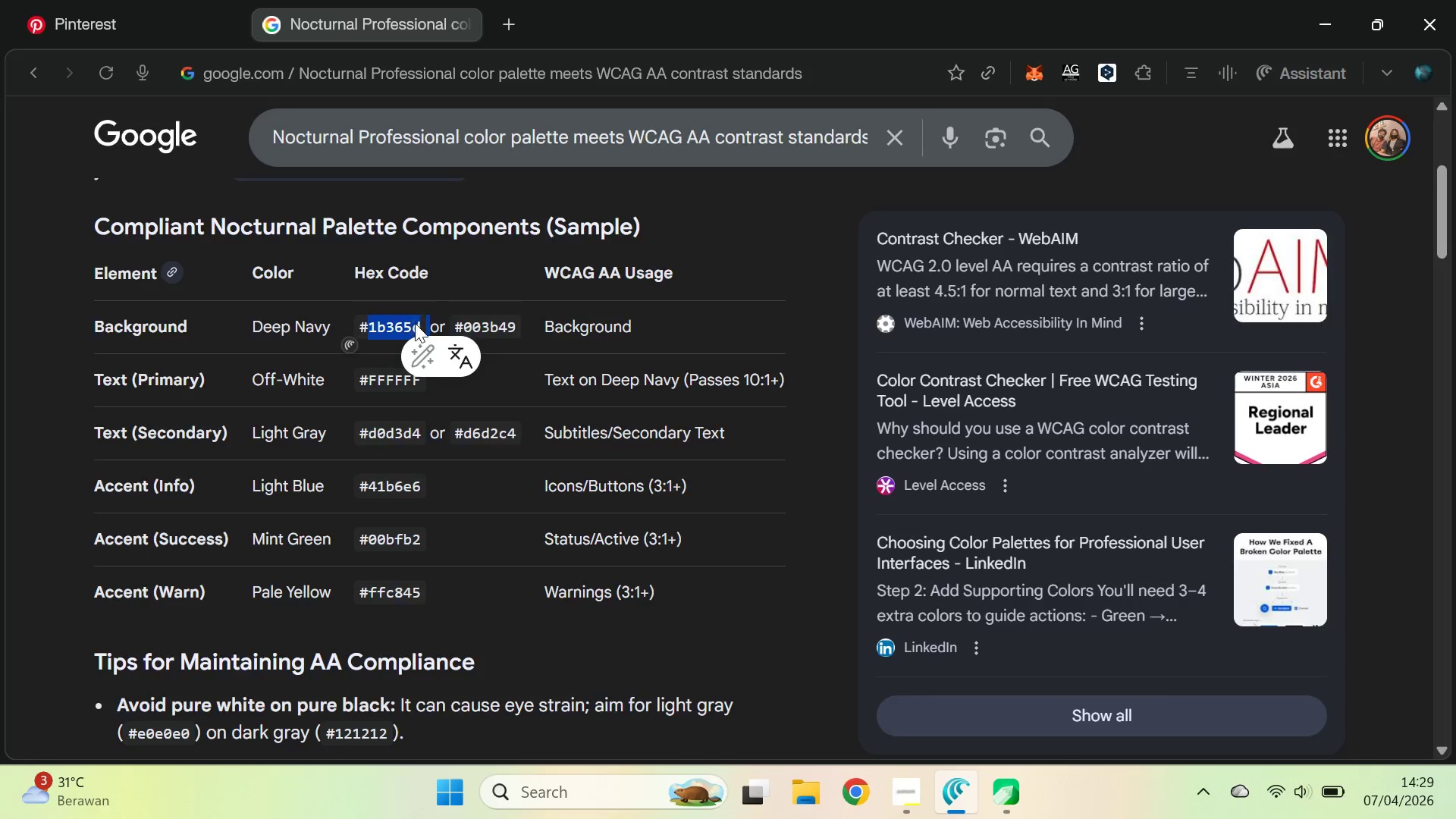 
key(Alt+Tab)